 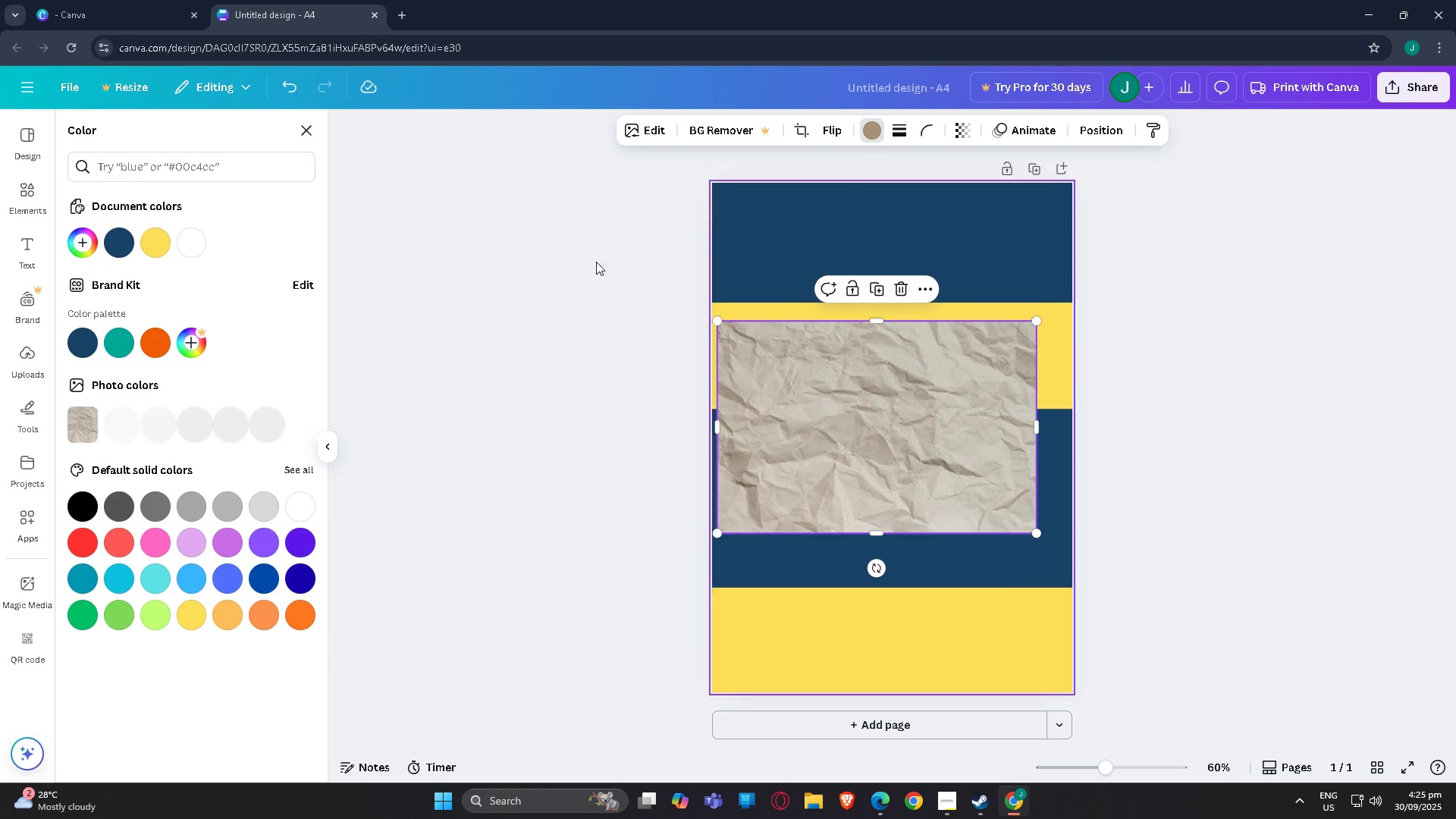 
left_click([196, 241])
 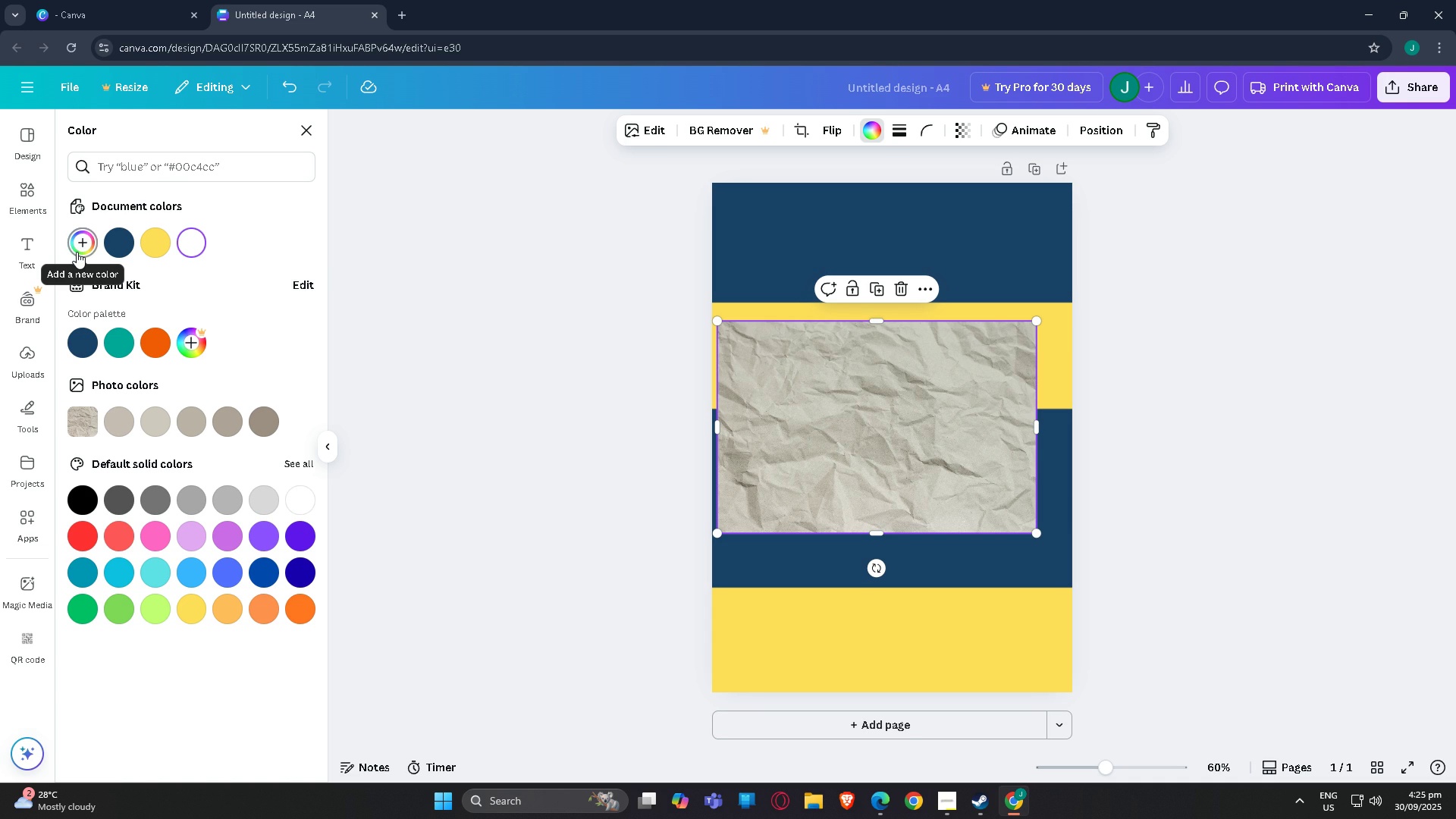 
wait(10.75)
 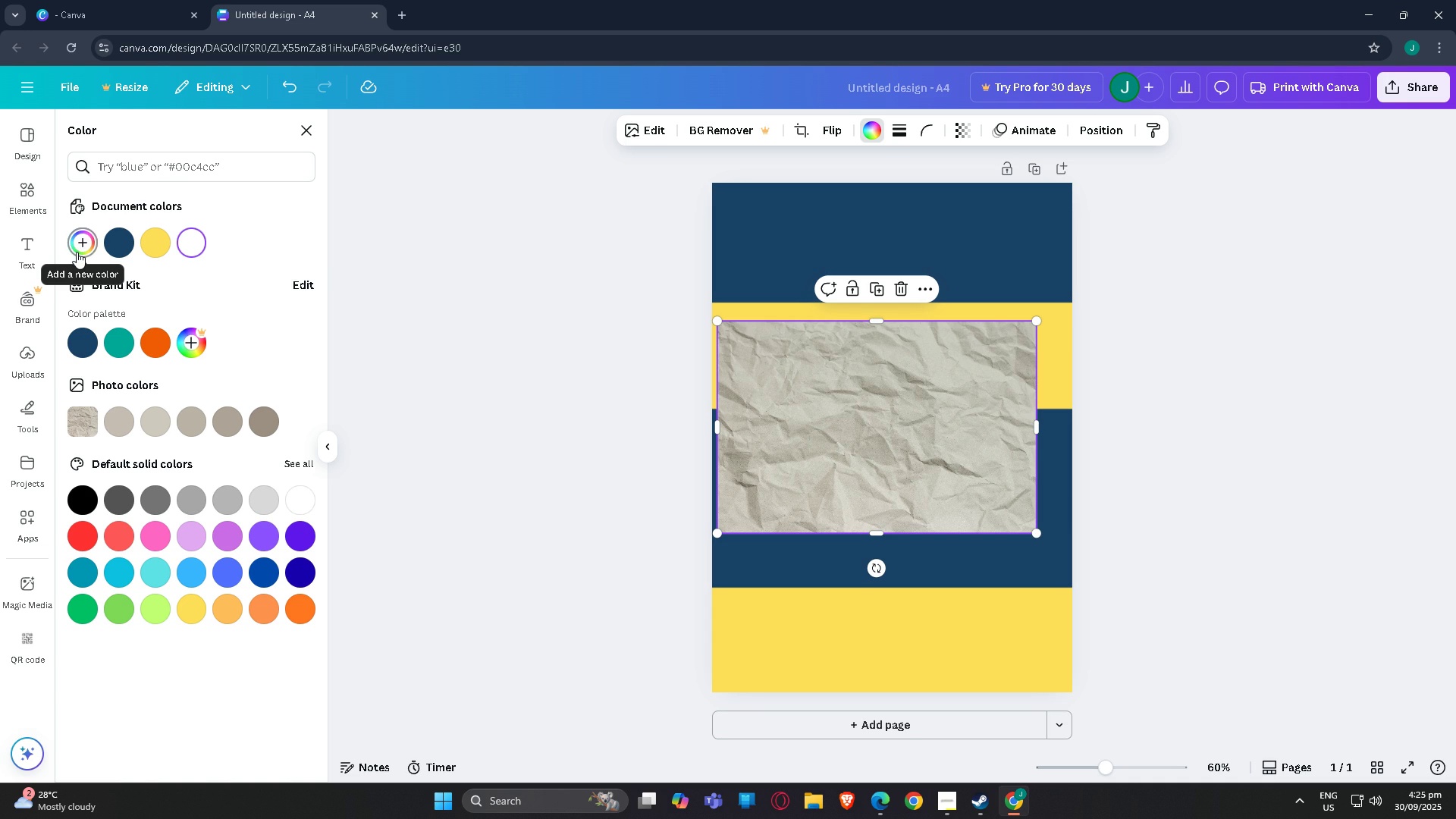 
left_click([660, 141])
 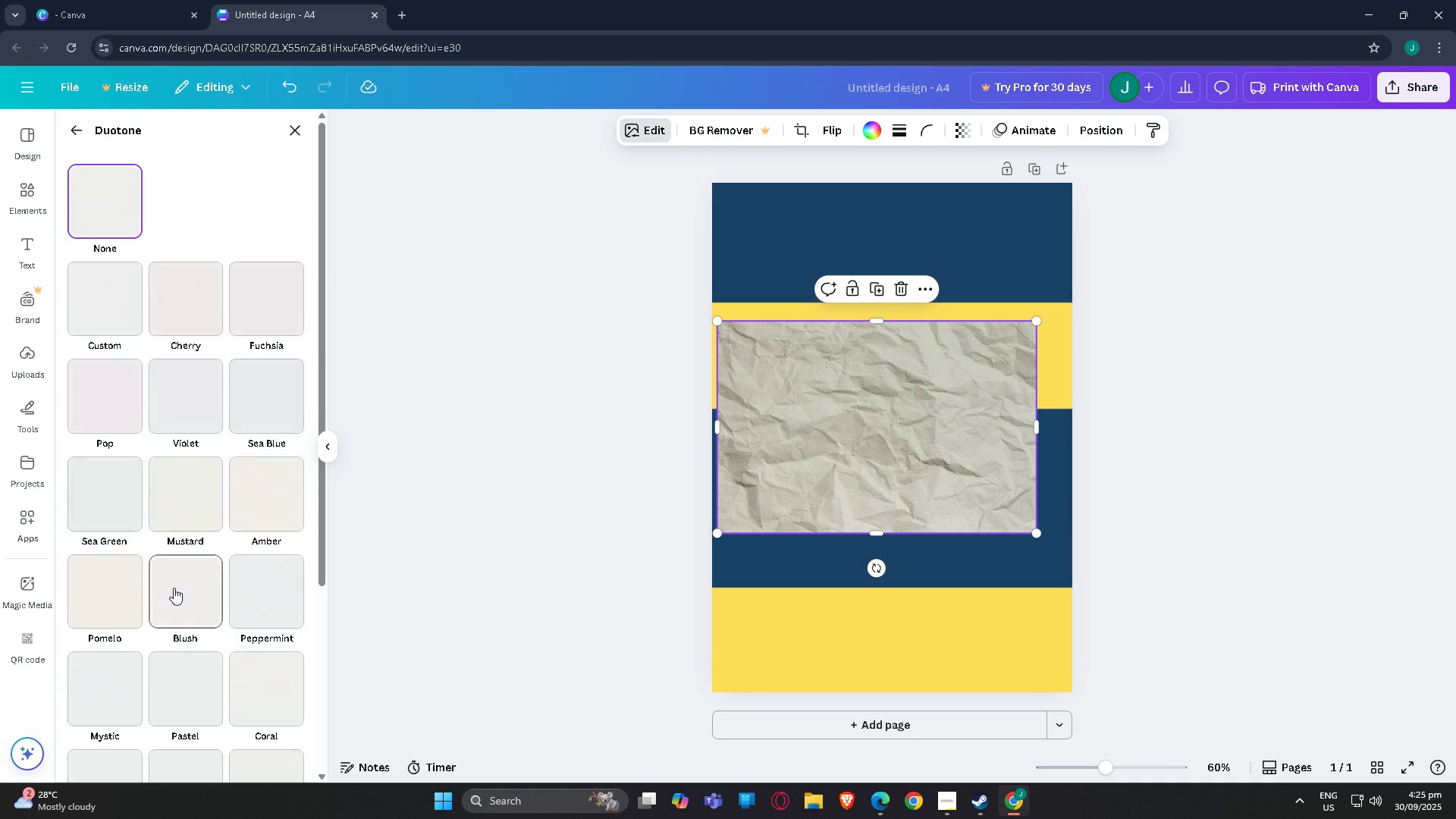 
left_click([95, 268])
 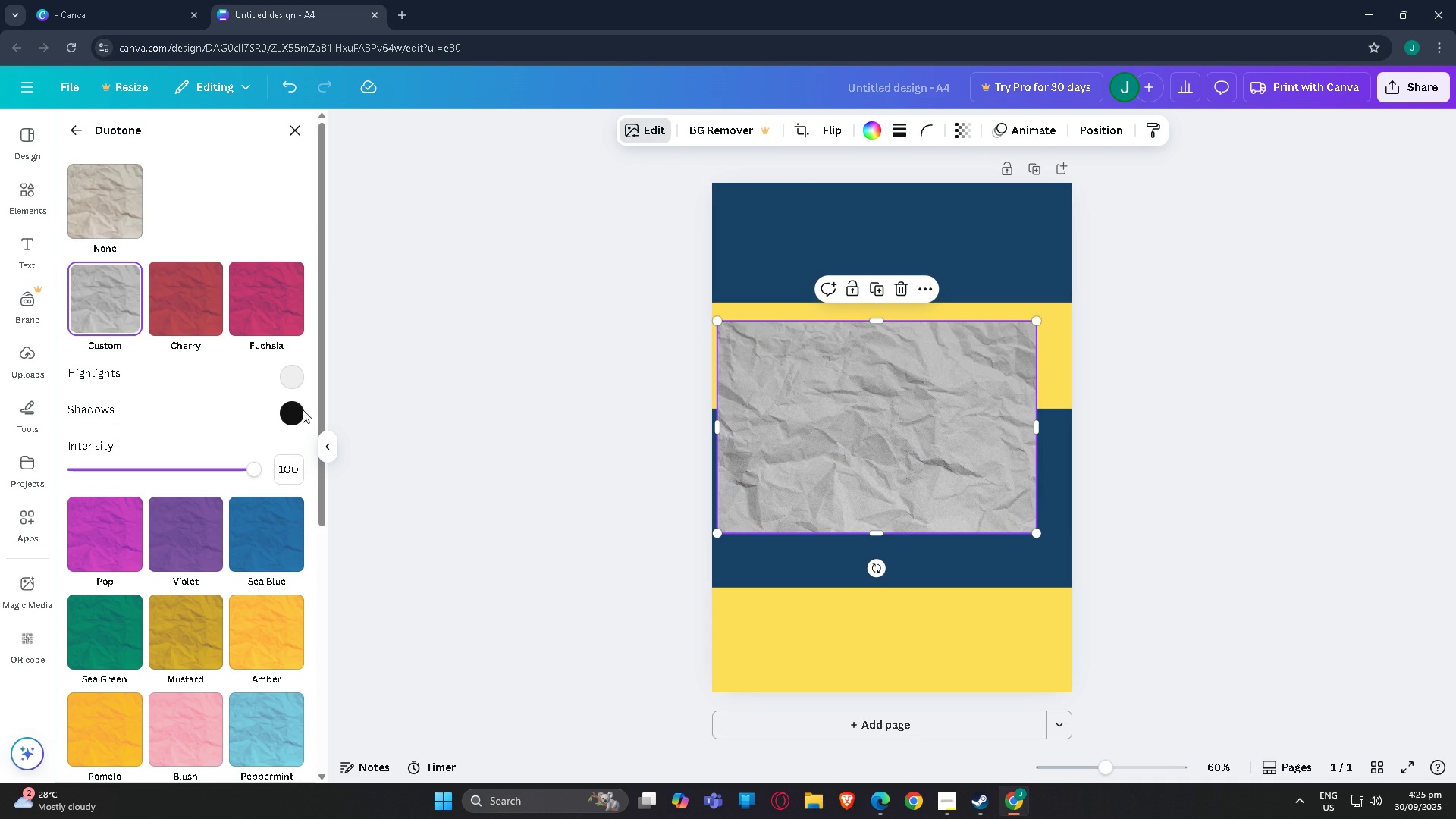 
left_click([295, 410])